 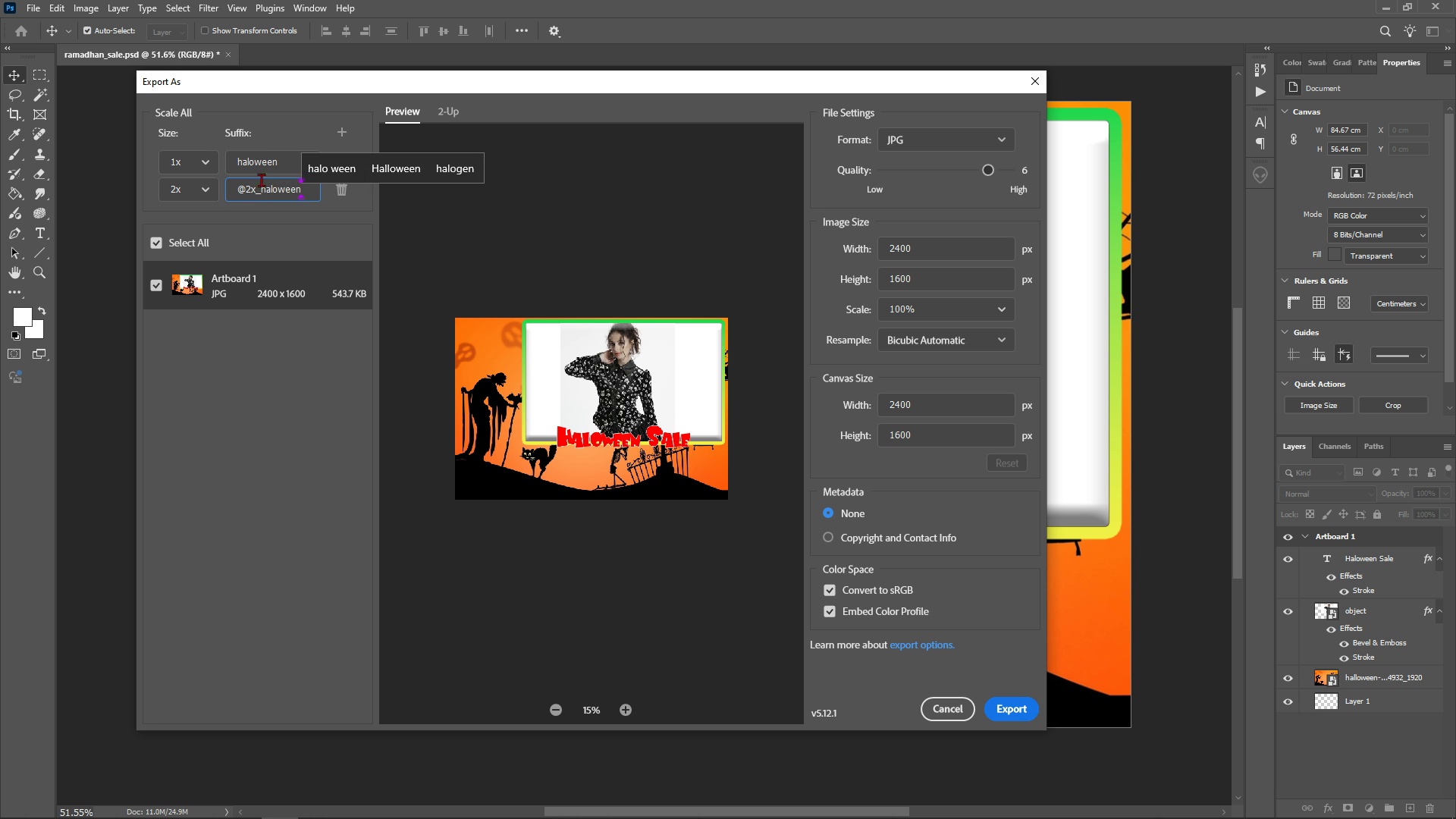 
left_click([1009, 709])
 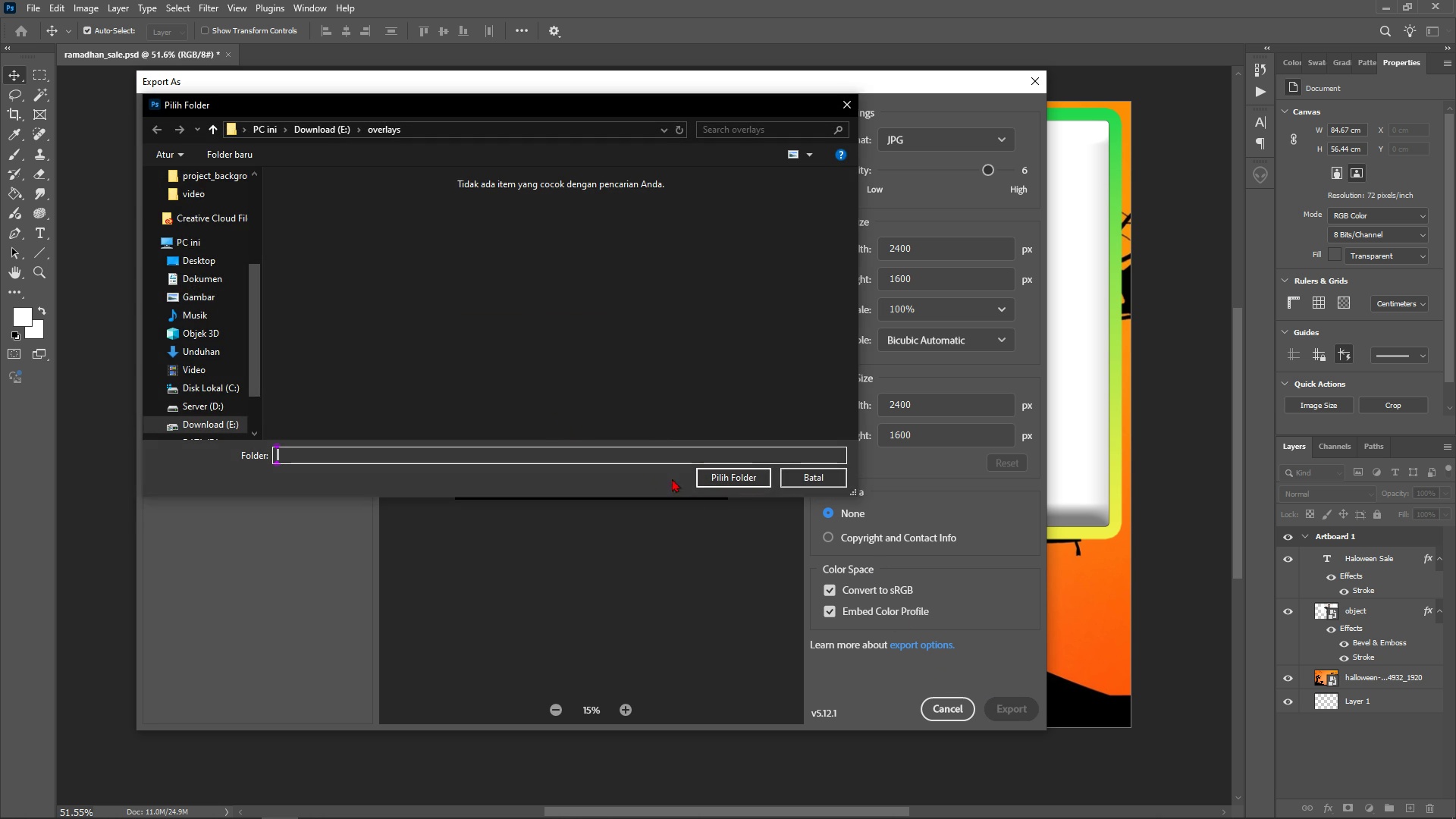 
left_click([702, 479])
 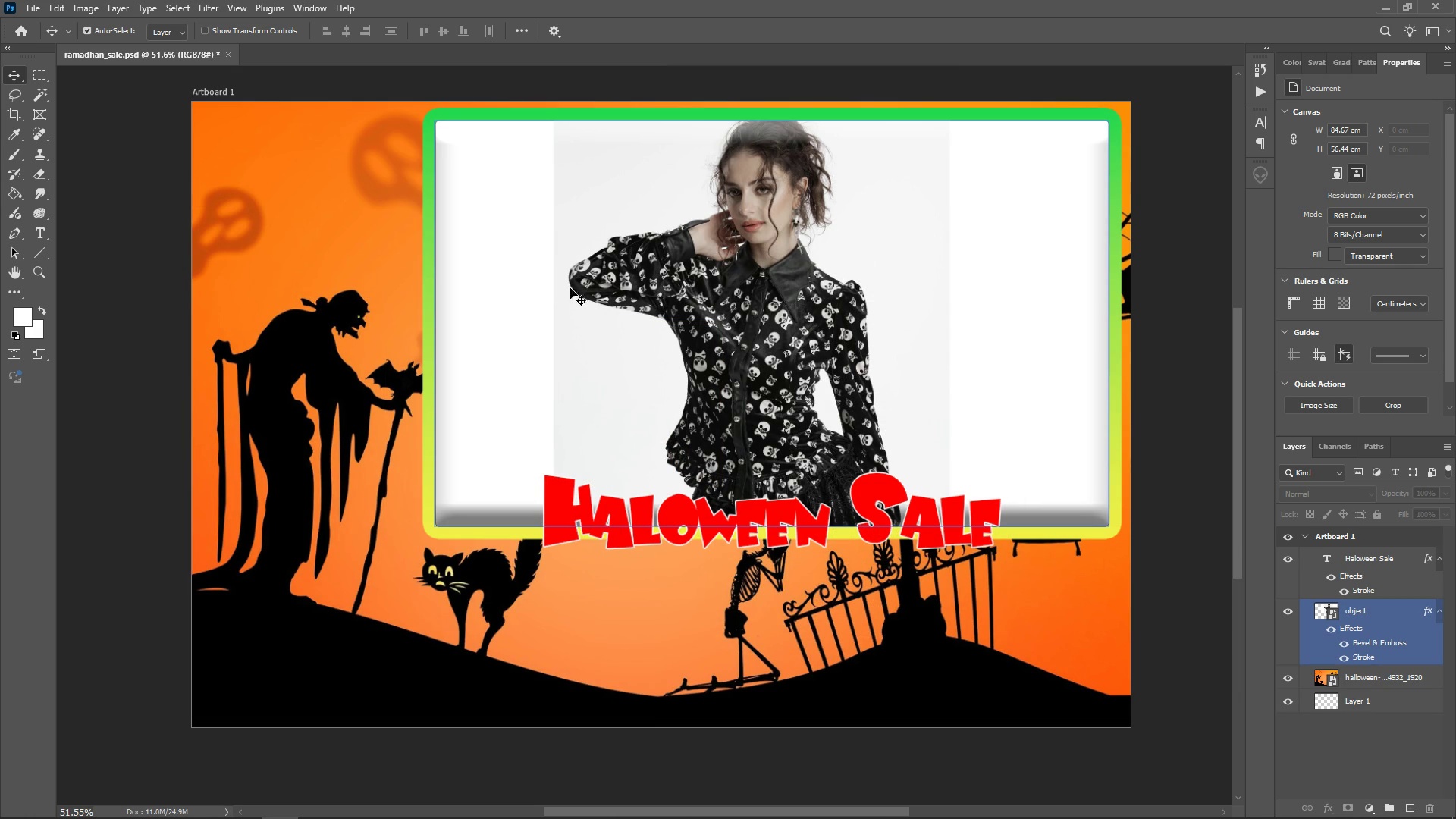 
wait(5.13)
 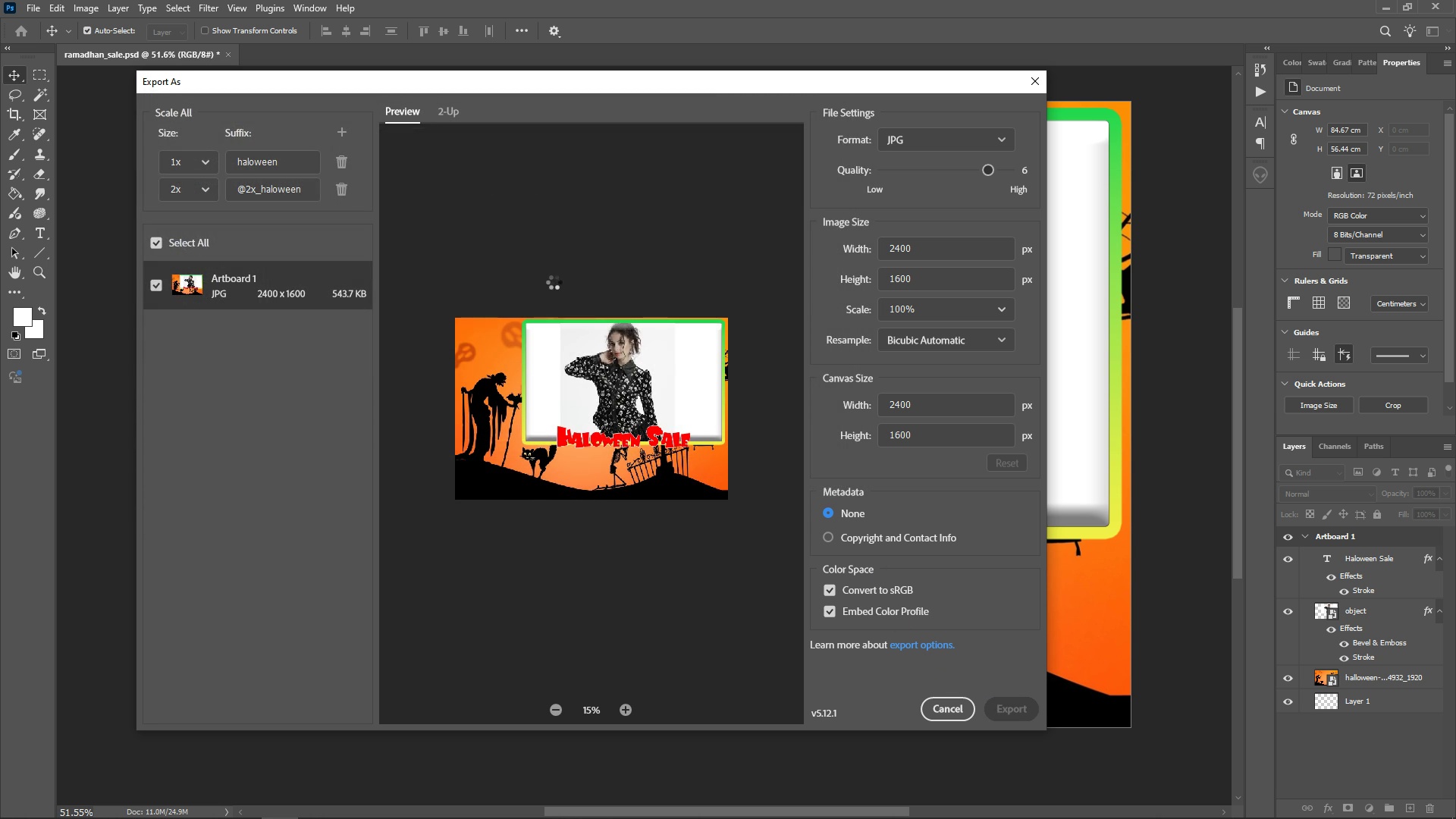 
left_click([25, 5])
 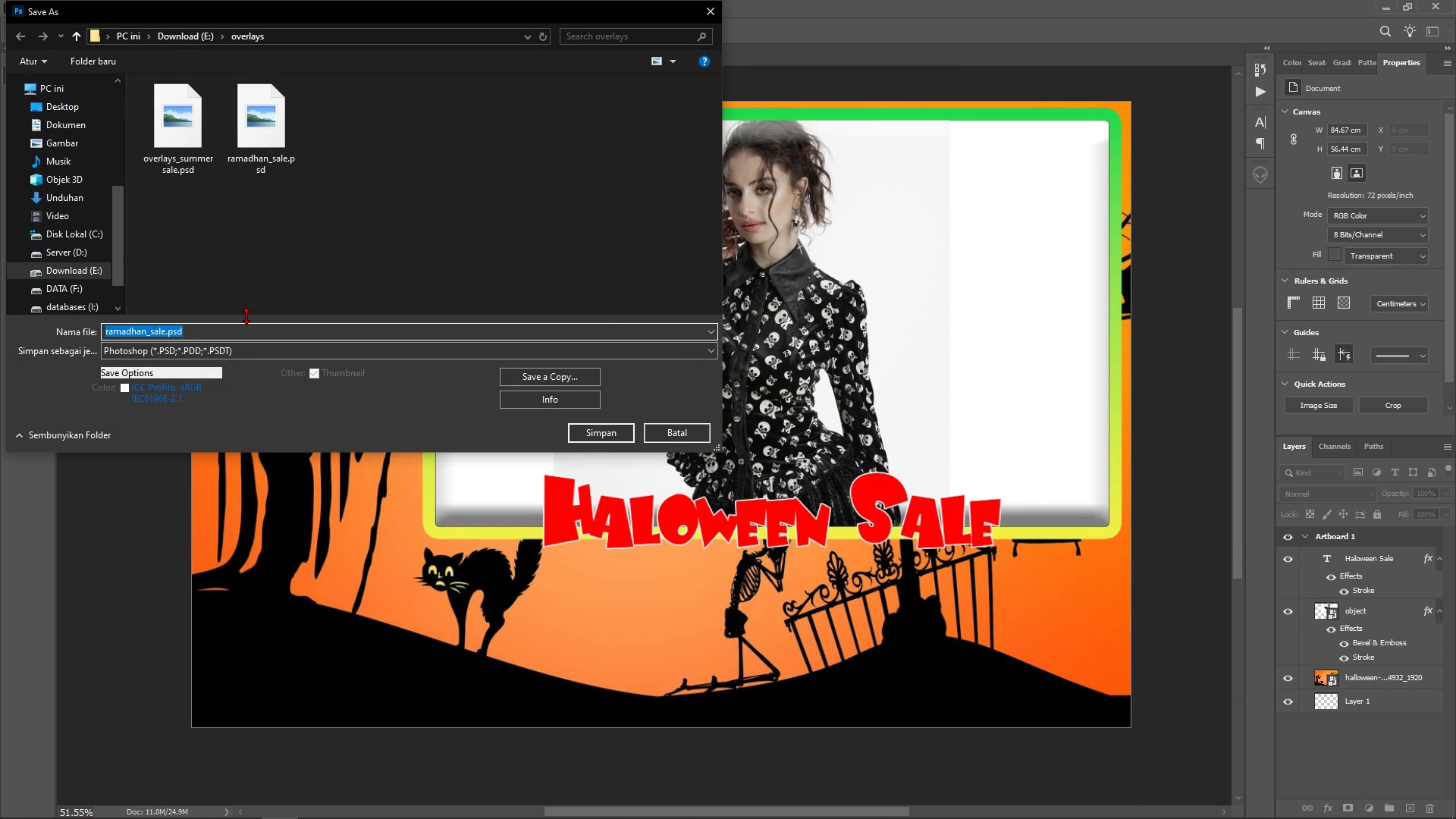 
type(haloween_sale)